 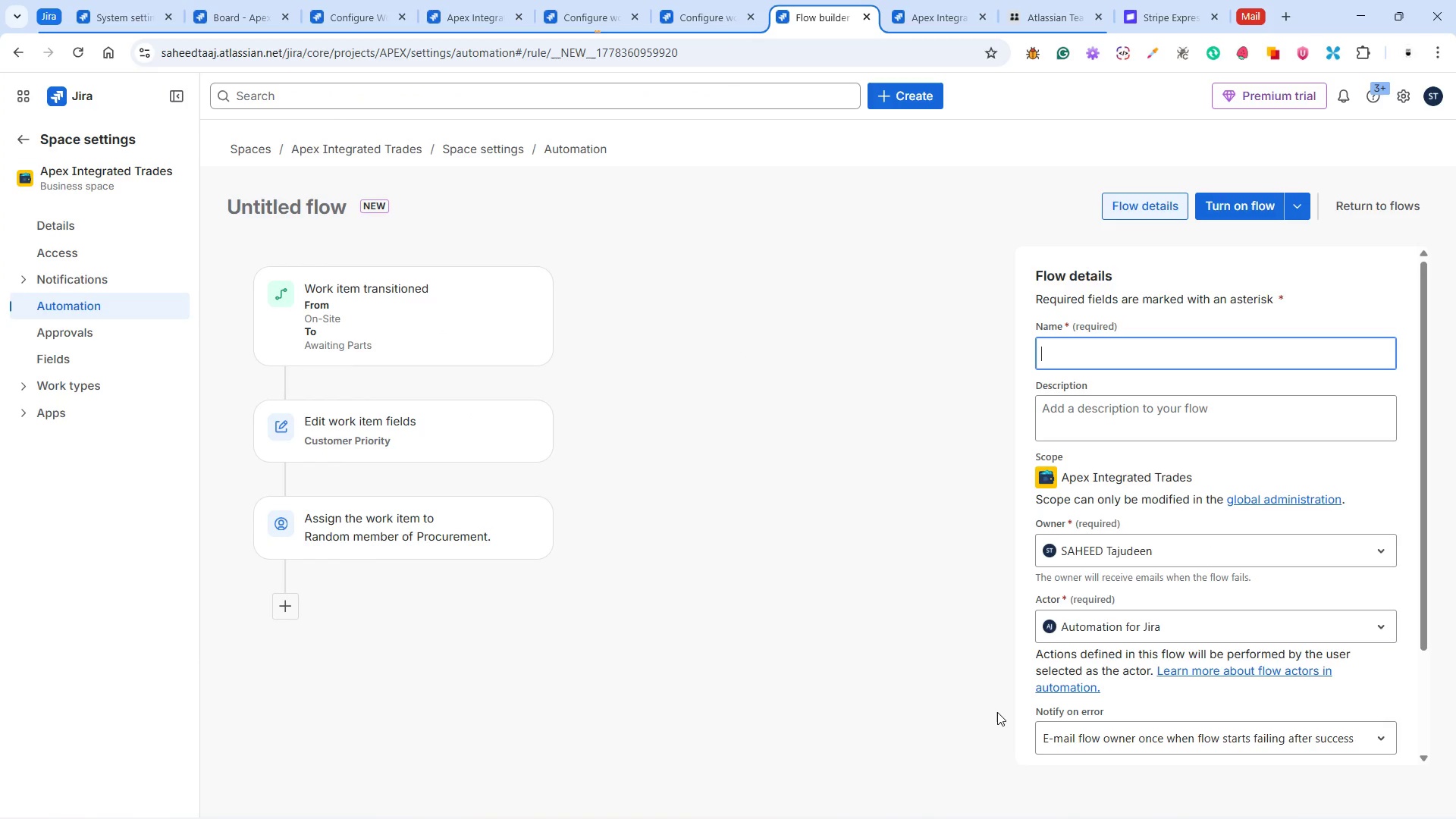 
type(Aw)
key(Backspace)
key(Backspace)
 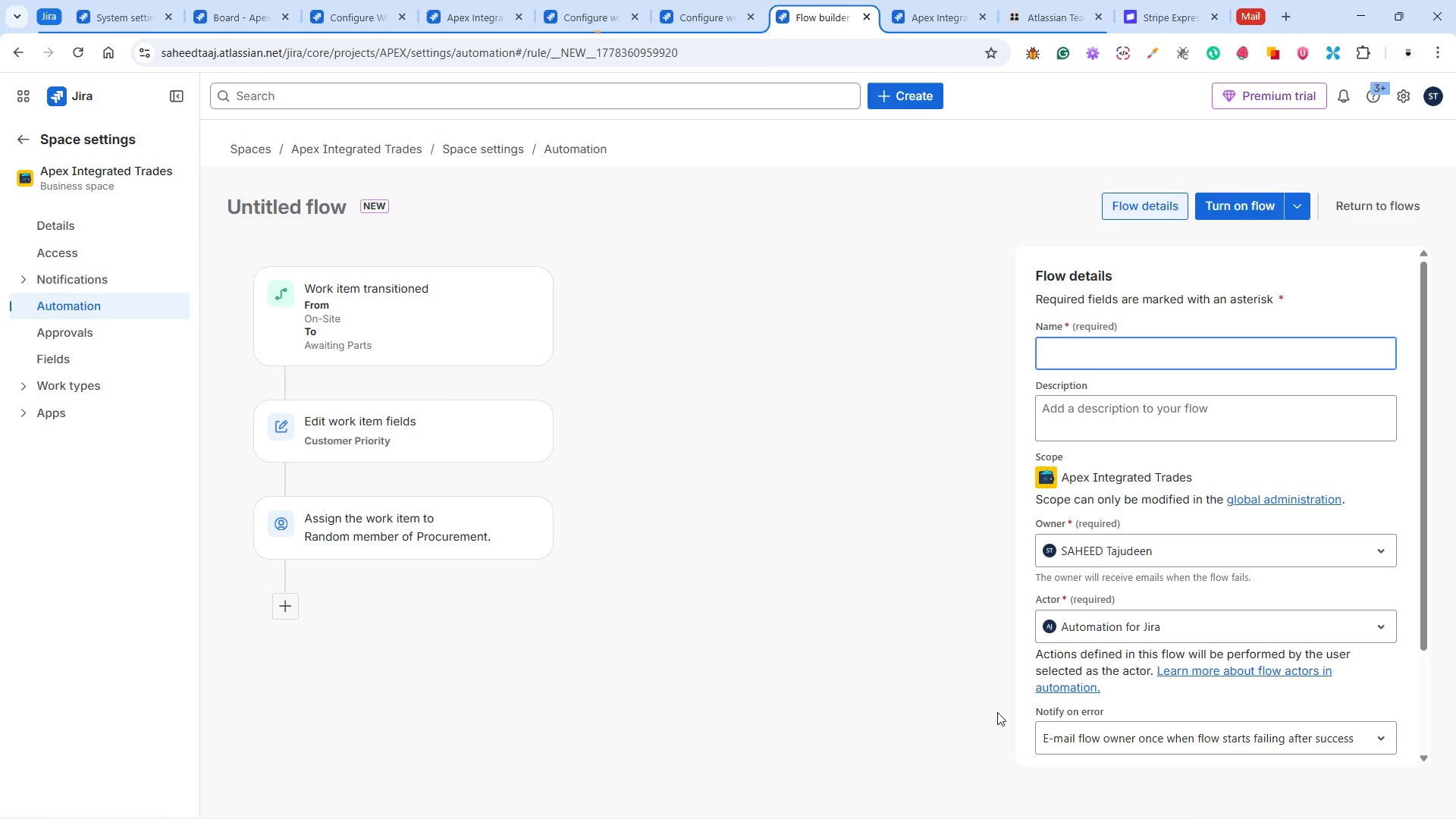 
wait(5.94)
 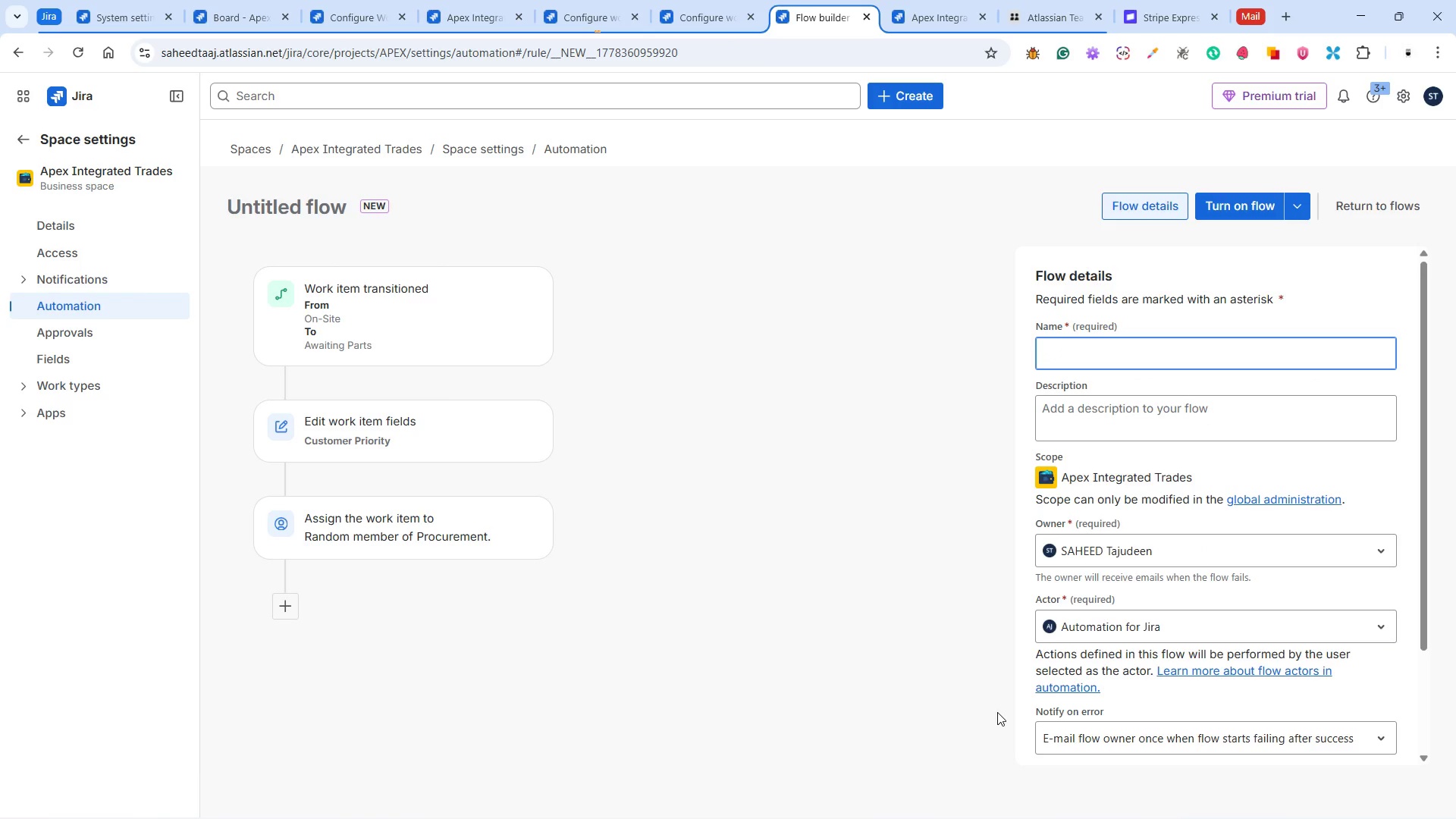 
type(Transitioned to awaiting parts)
 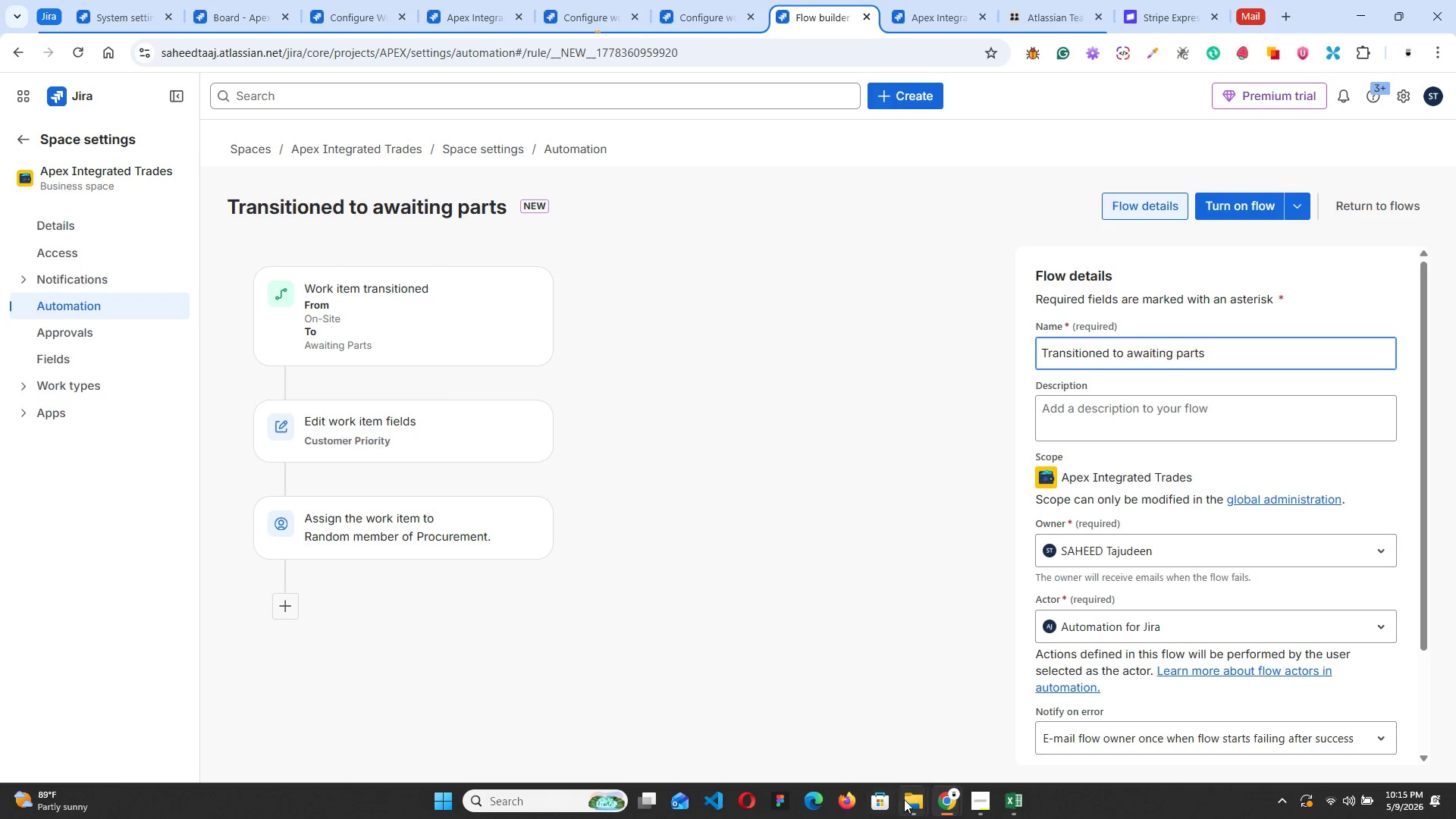 
left_click([992, 798])